 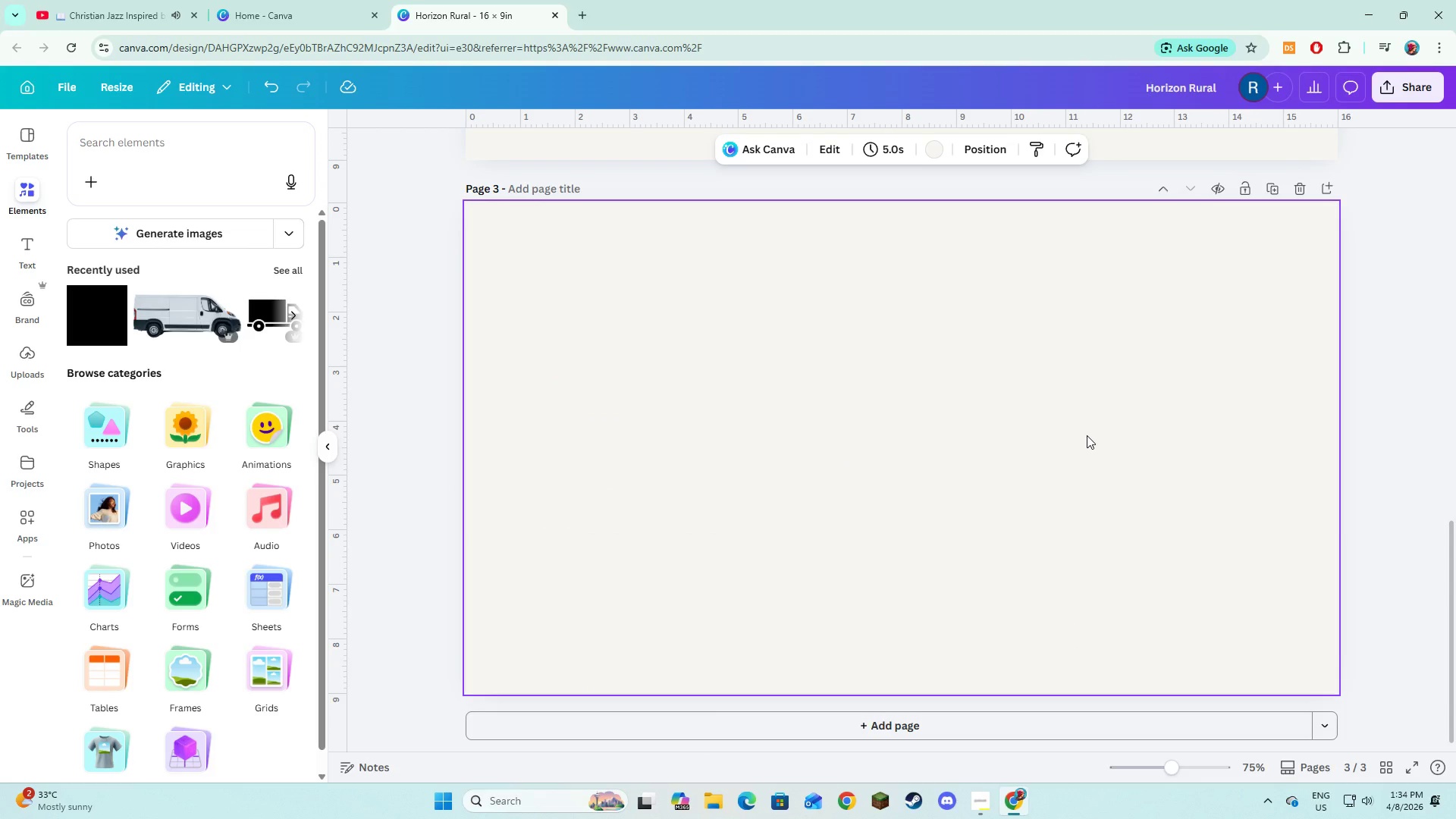 
scroll: coordinate [1110, 446], scroll_direction: up, amount: 7.0
 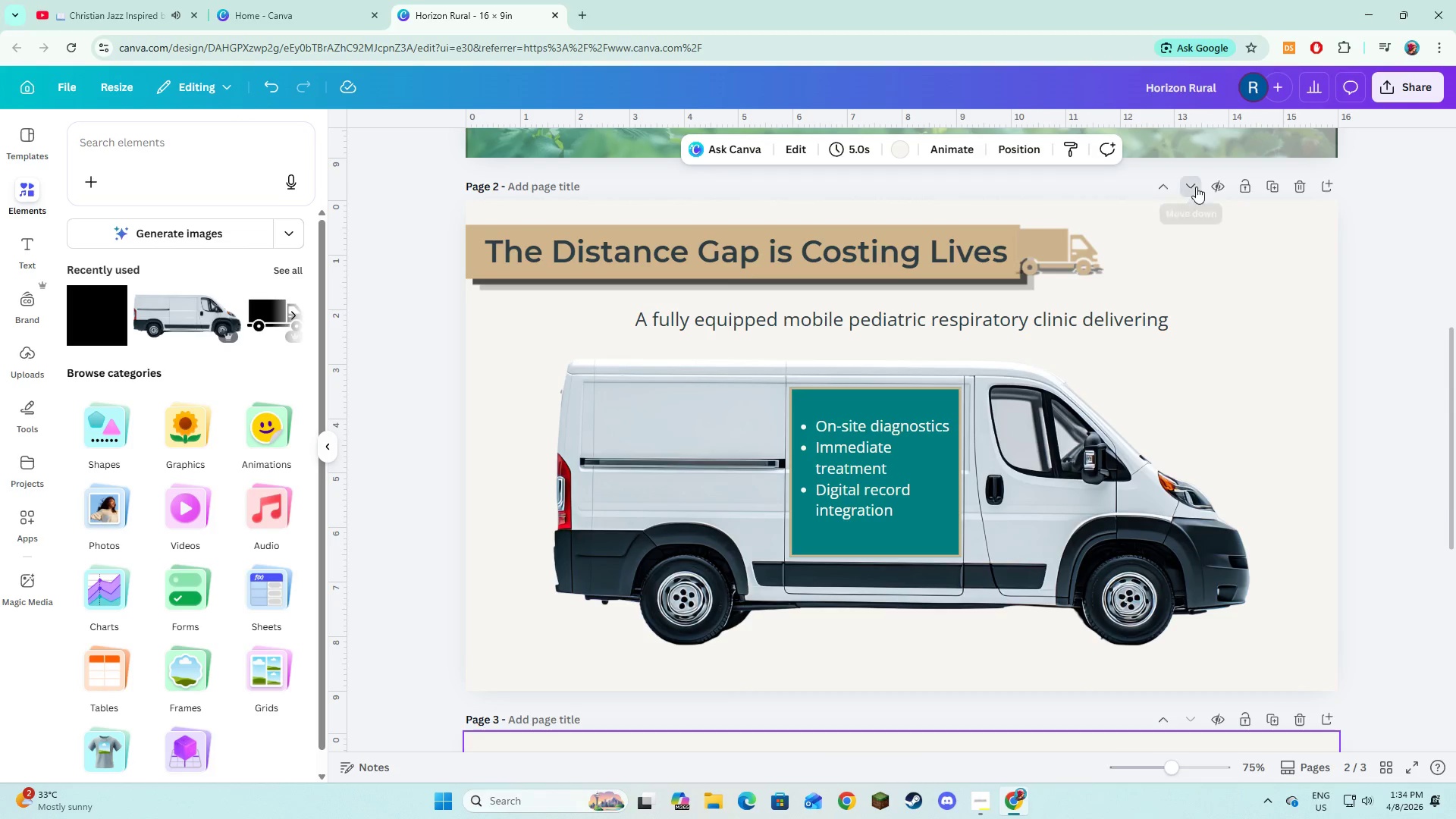 
left_click([977, 419])
 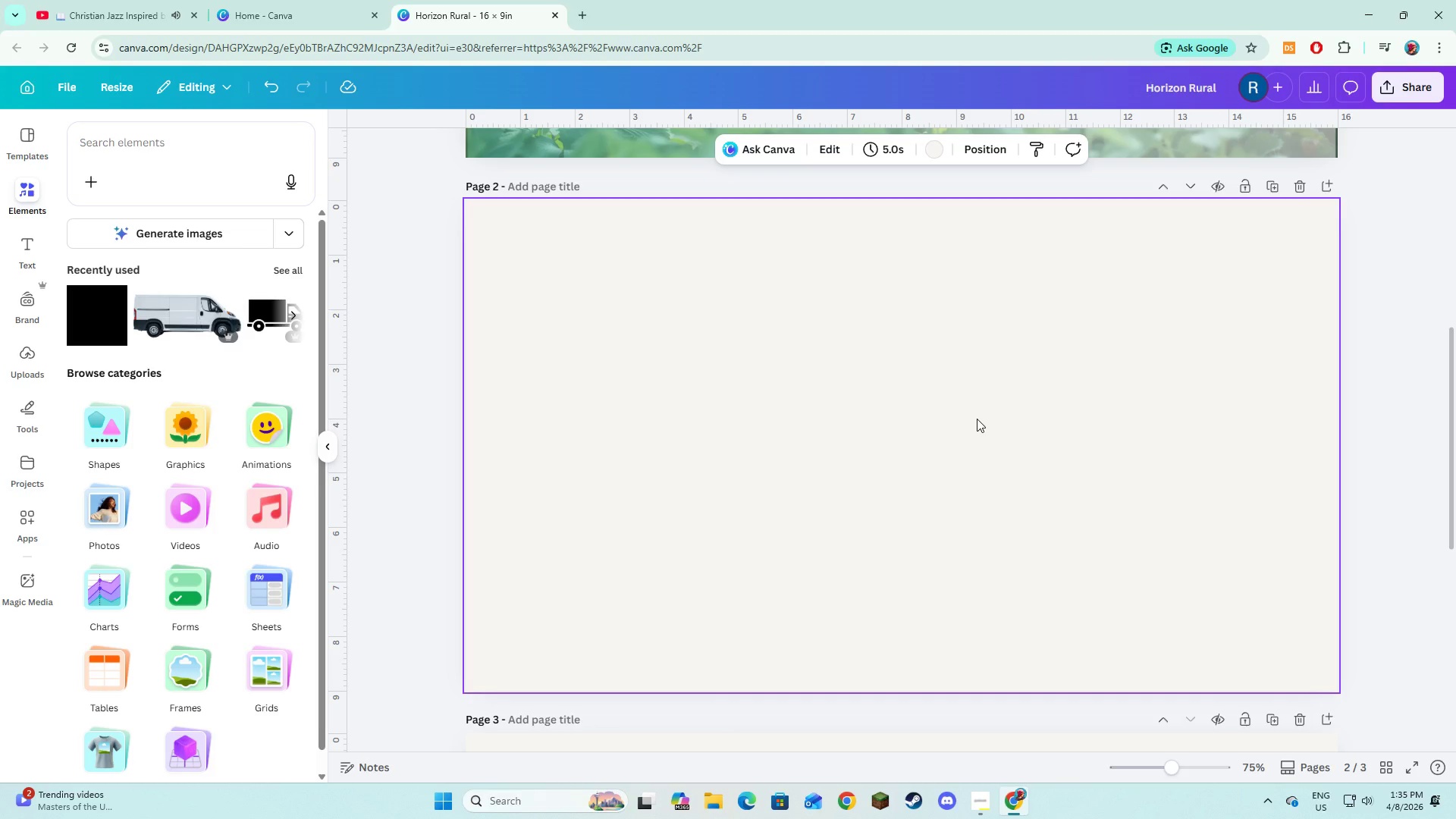 
scroll: coordinate [986, 379], scroll_direction: up, amount: 7.0
 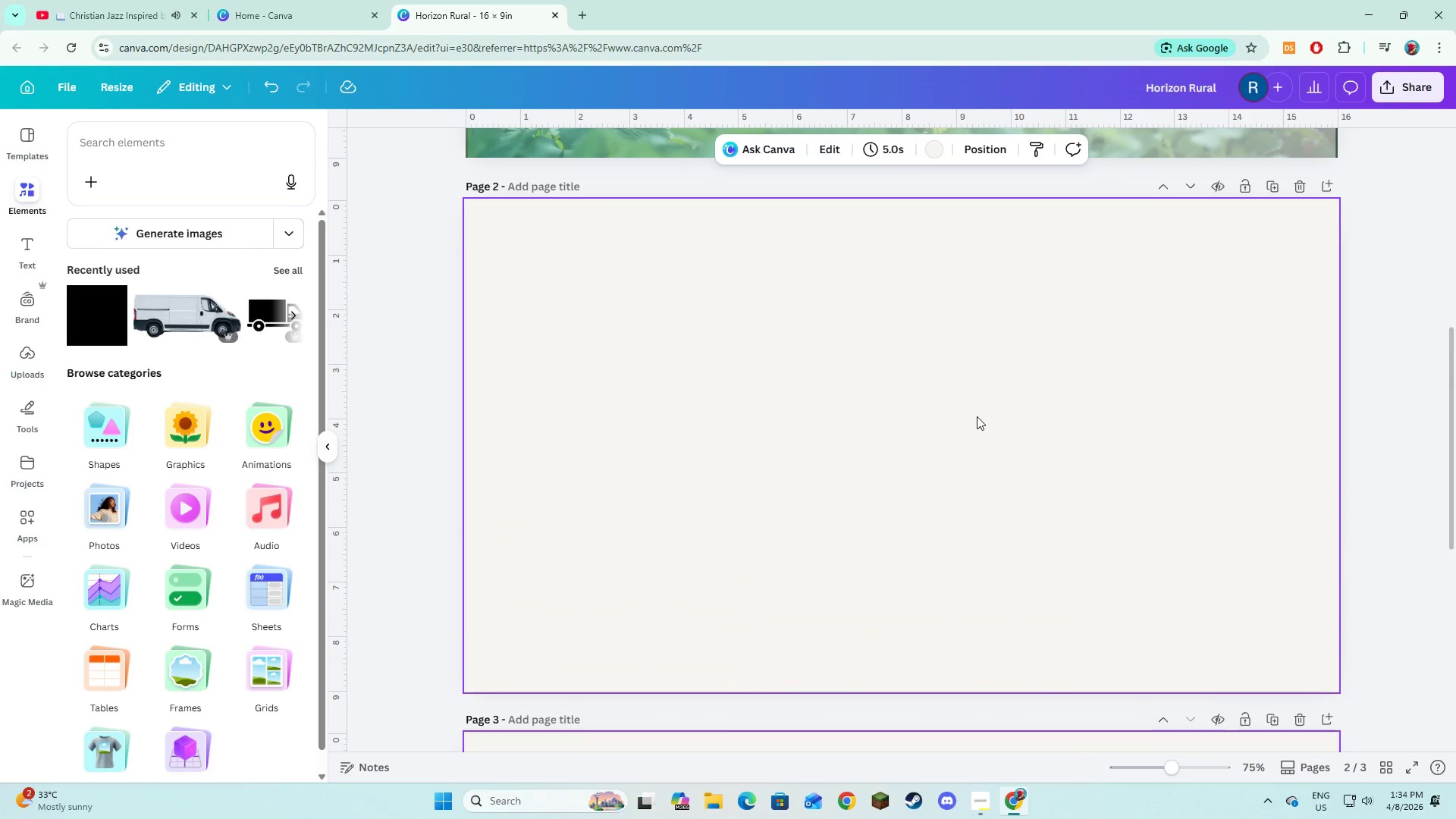 
wait(18.97)
 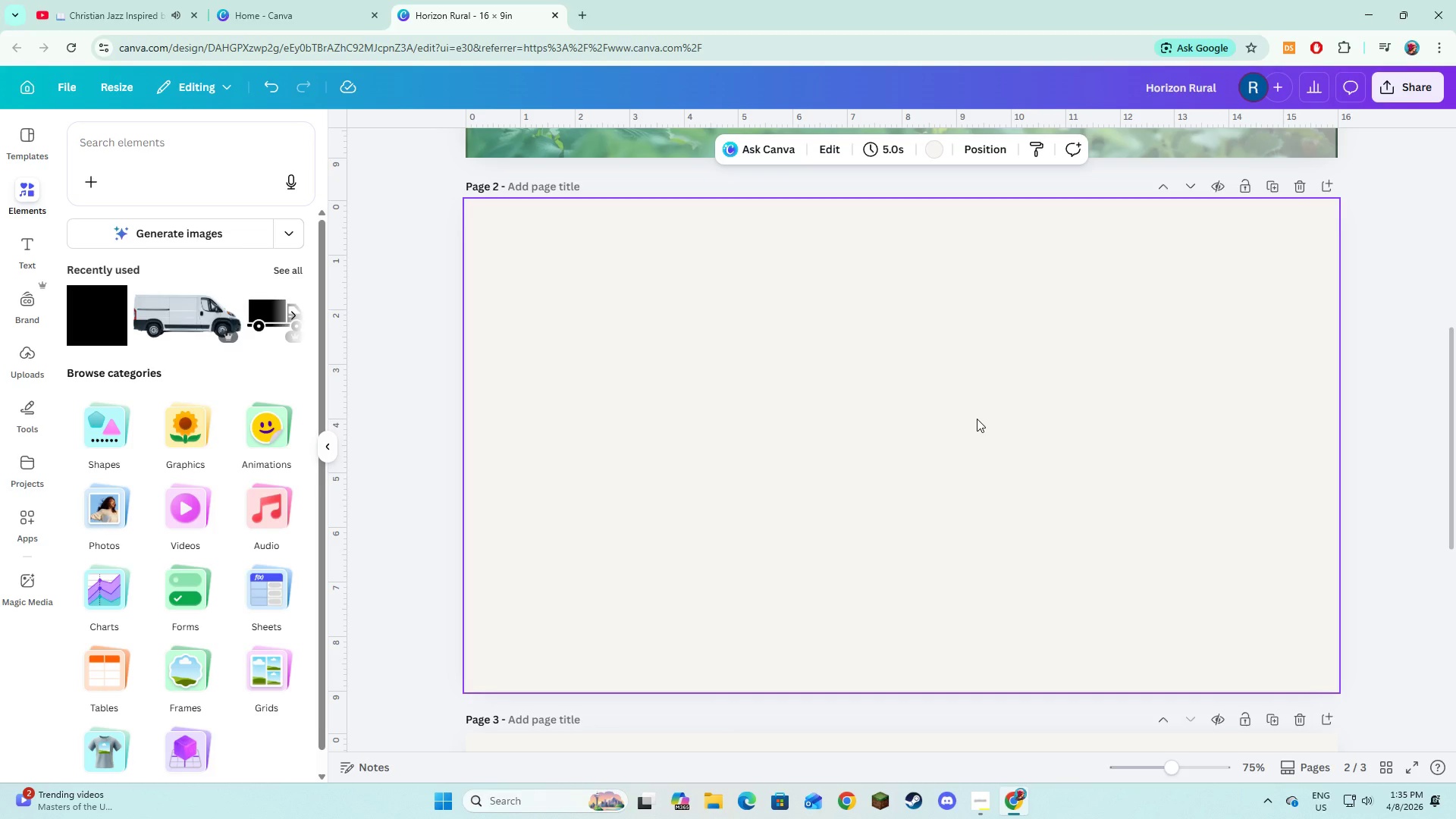 
scroll: coordinate [977, 419], scroll_direction: up, amount: 4.0
 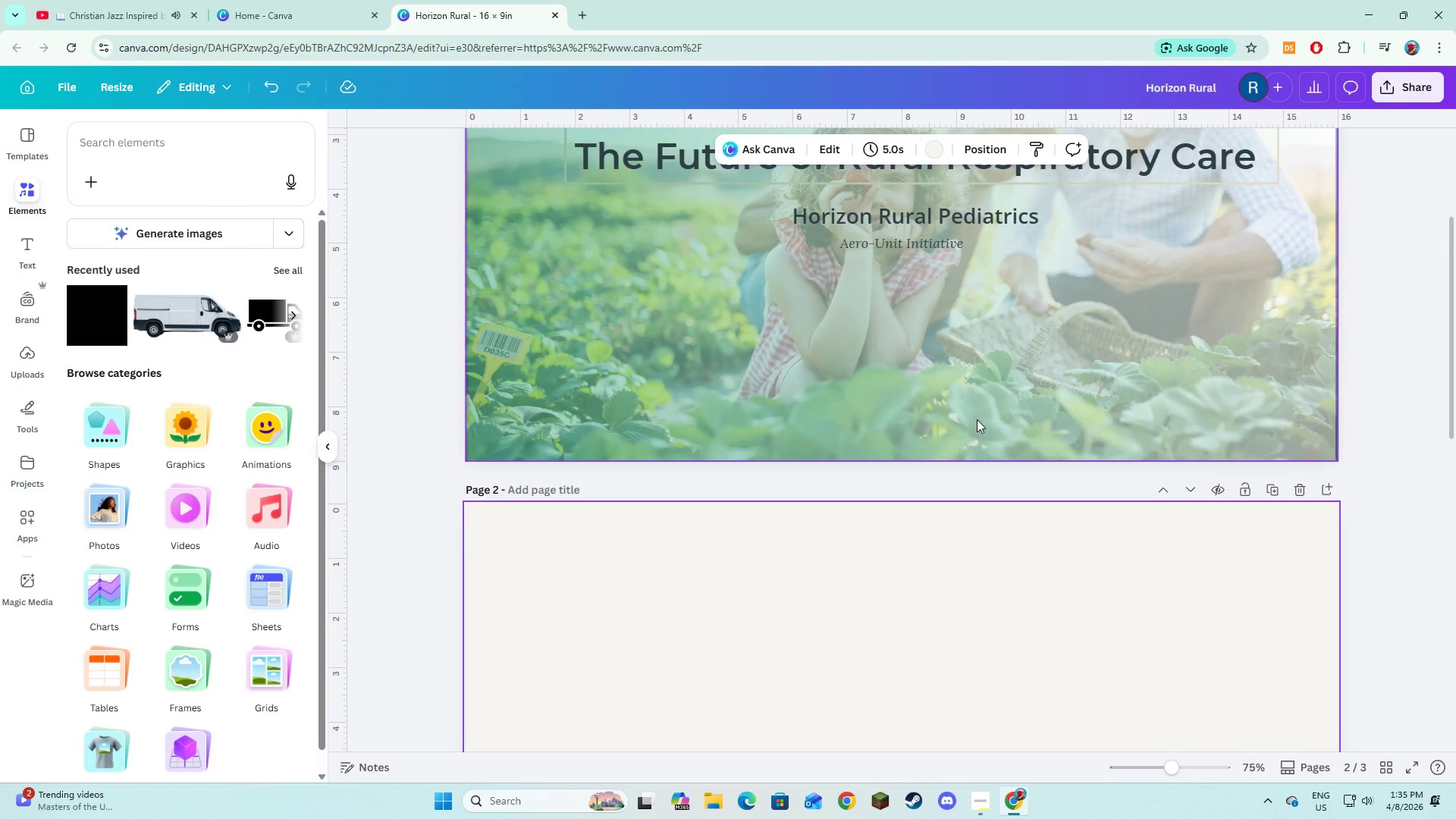 
scroll: coordinate [1020, 521], scroll_direction: down, amount: 6.0
 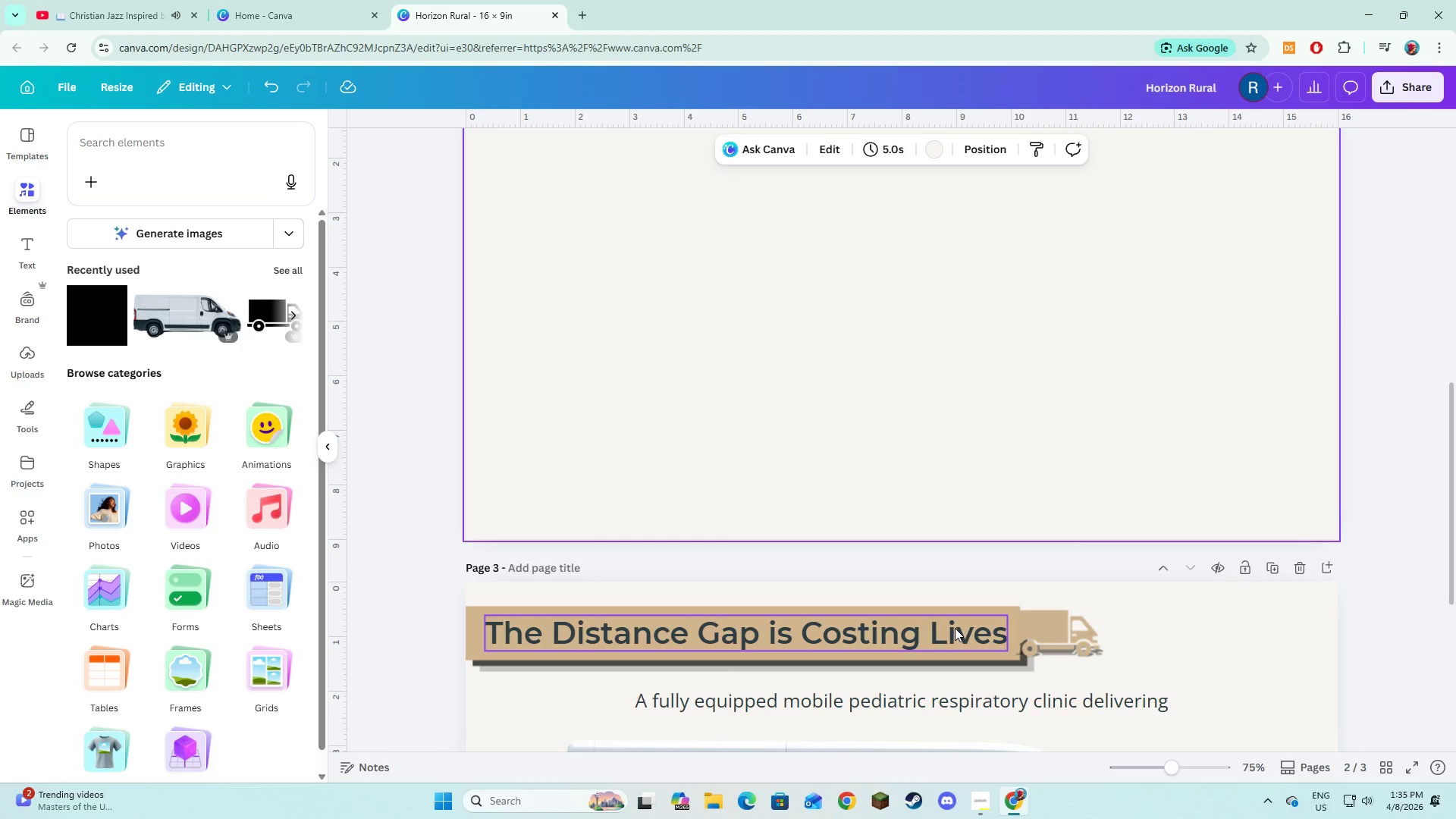 
left_click([955, 628])
 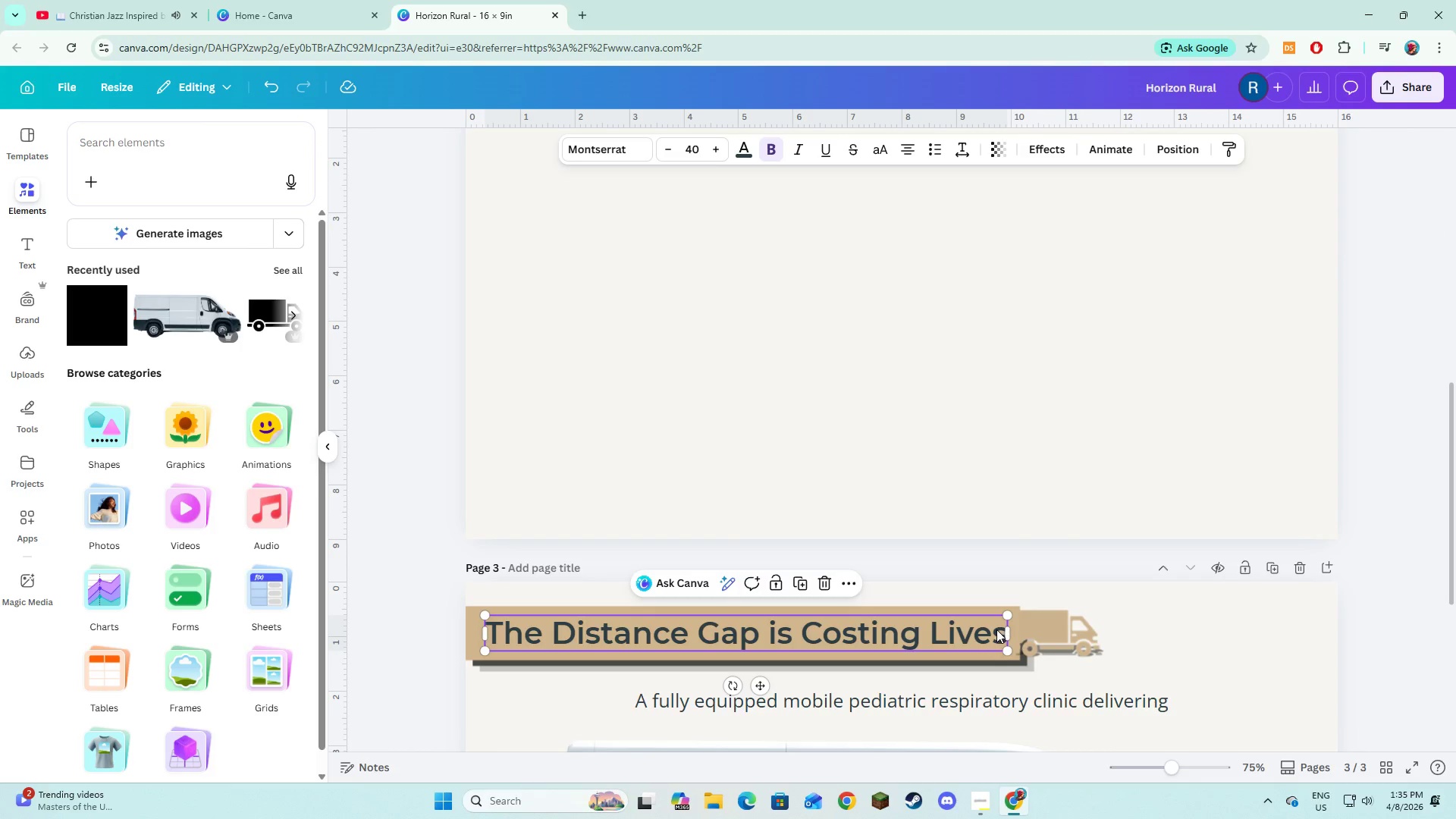 
hold_key(key=ShiftLeft, duration=1.51)
 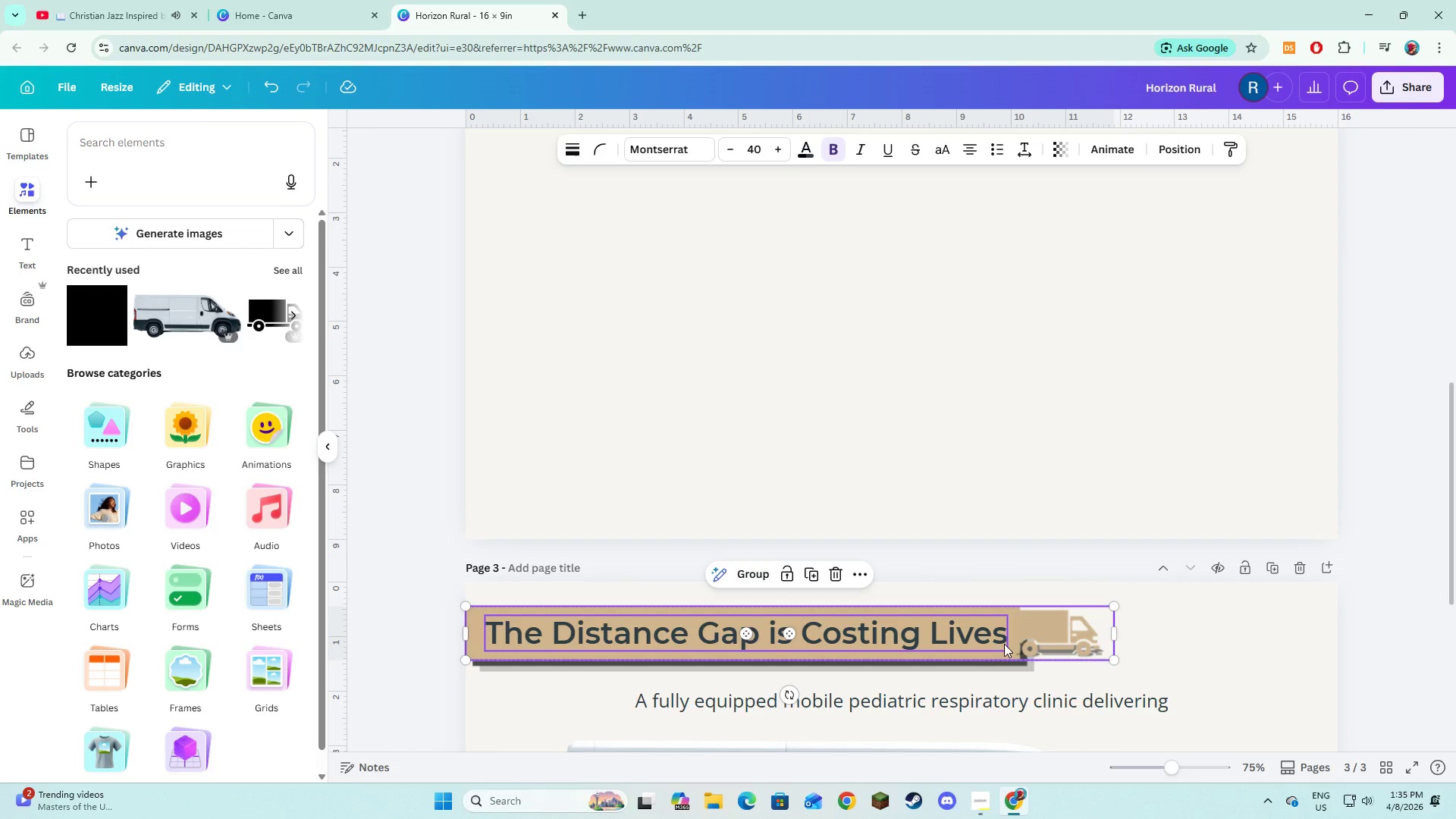 
hold_key(key=ShiftLeft, duration=0.86)
left_click([1034, 653])
 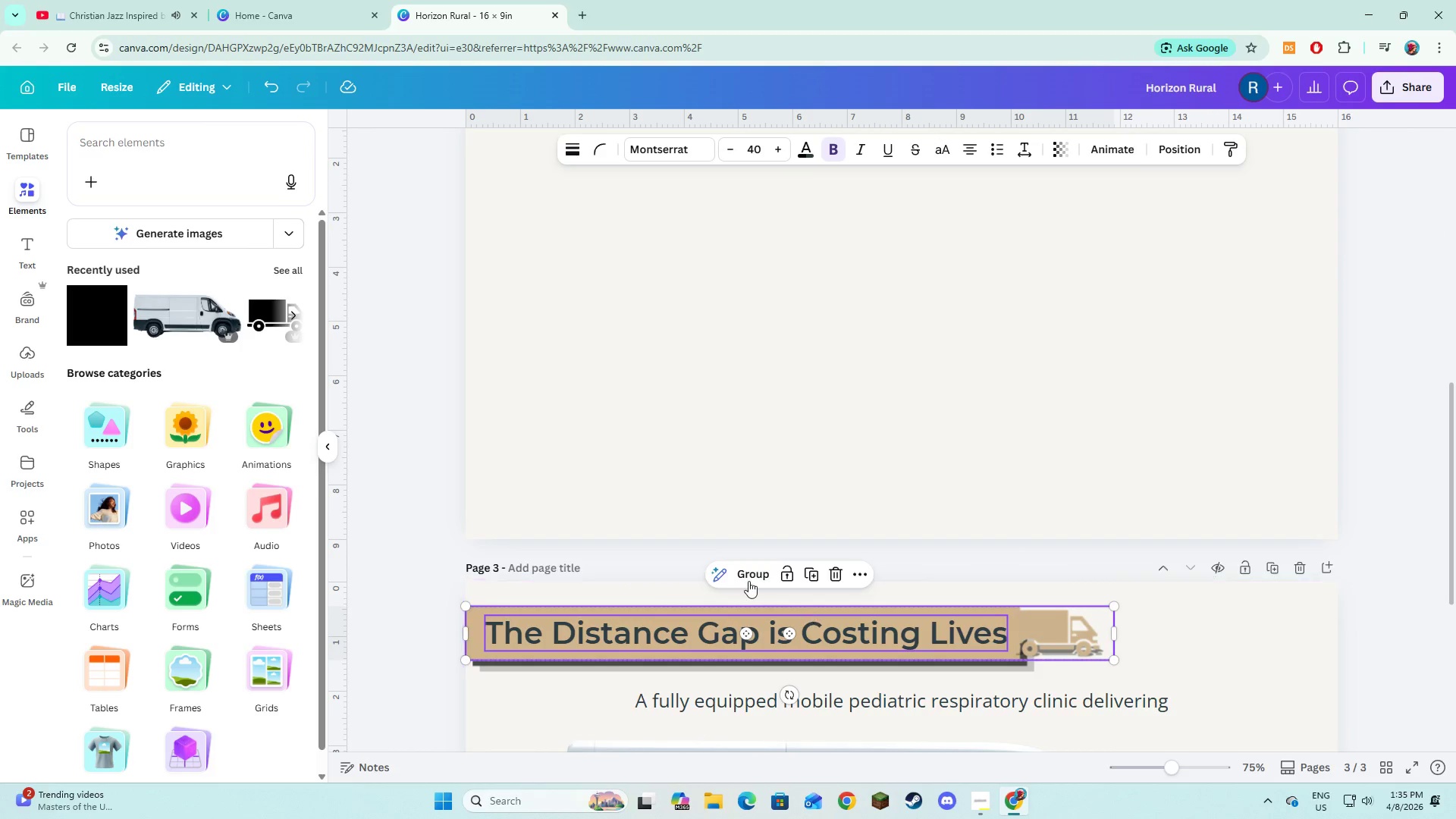 
left_click([748, 581])
 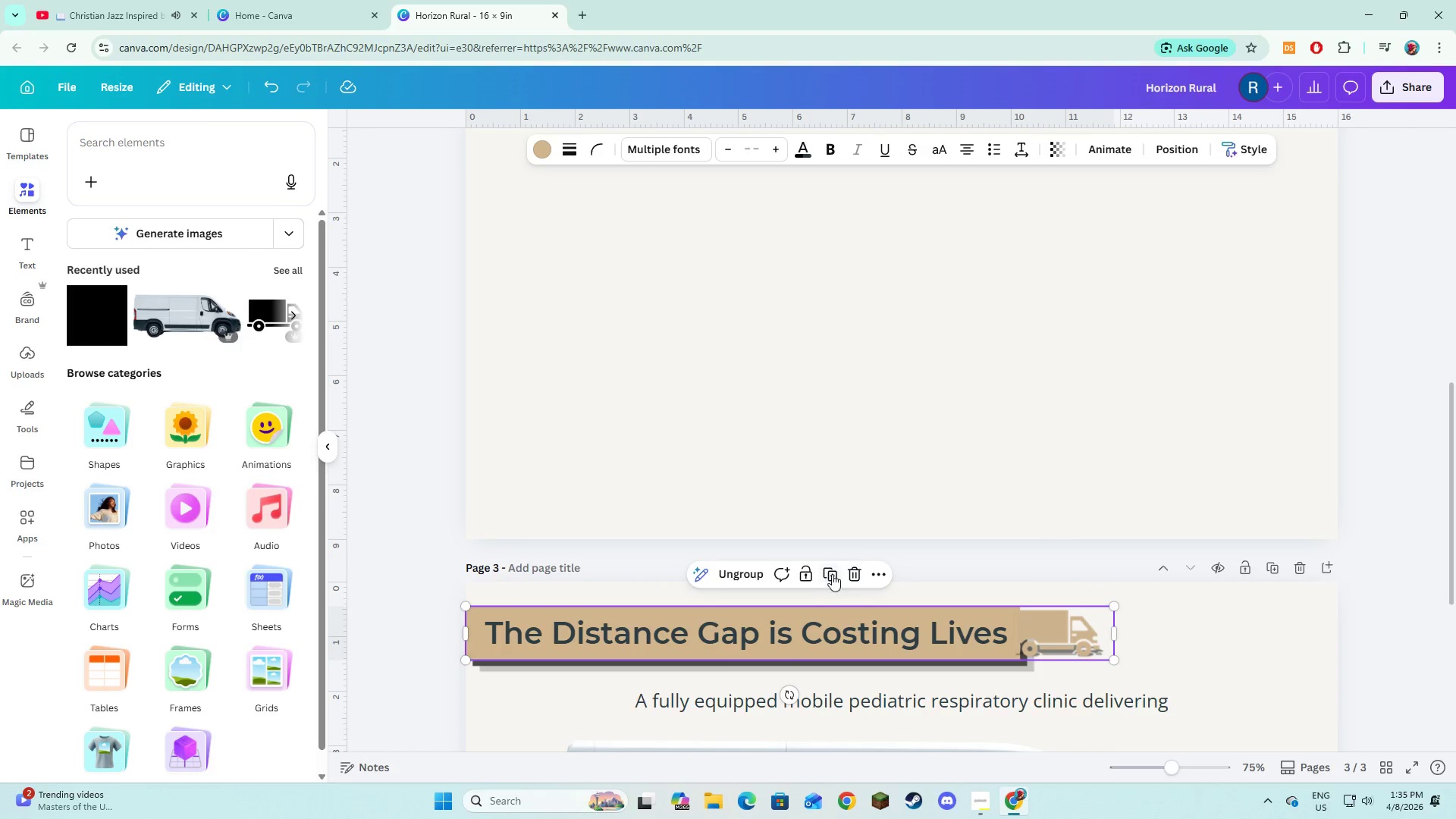 
left_click([832, 574])
 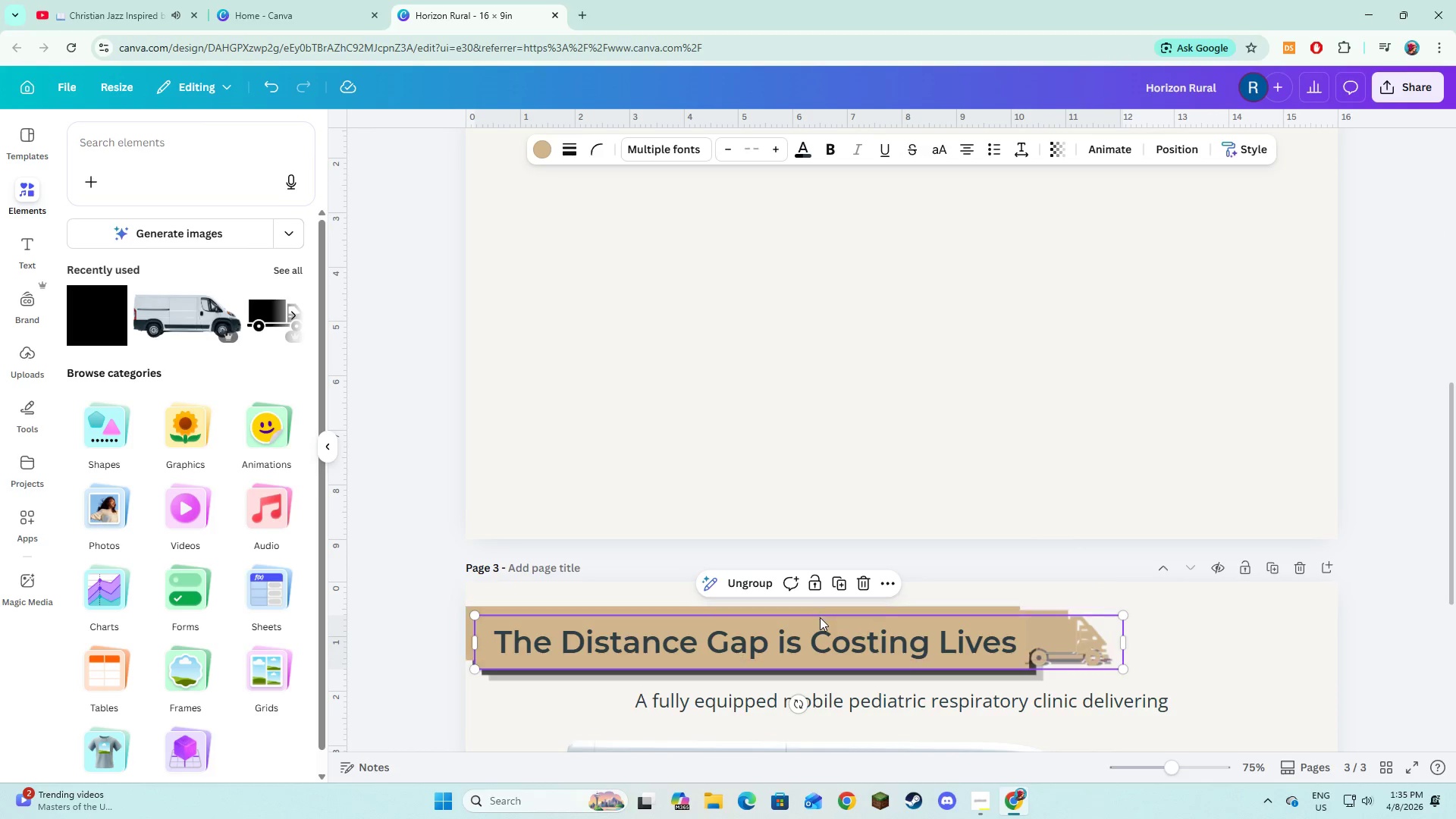 
left_click_drag(start_coordinate=[820, 632], to_coordinate=[811, 237])
 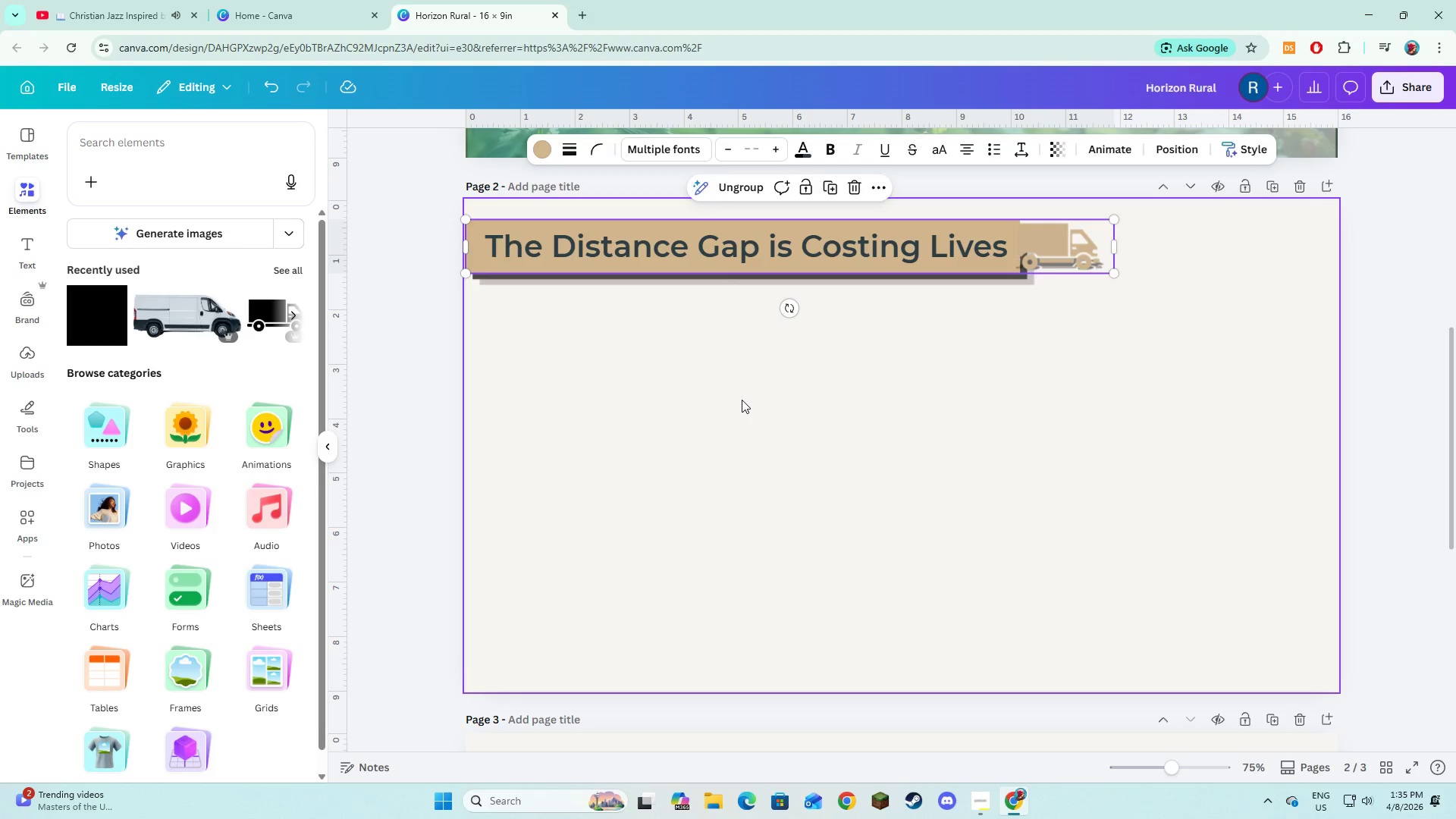 
scroll: coordinate [811, 519], scroll_direction: up, amount: 2.0
 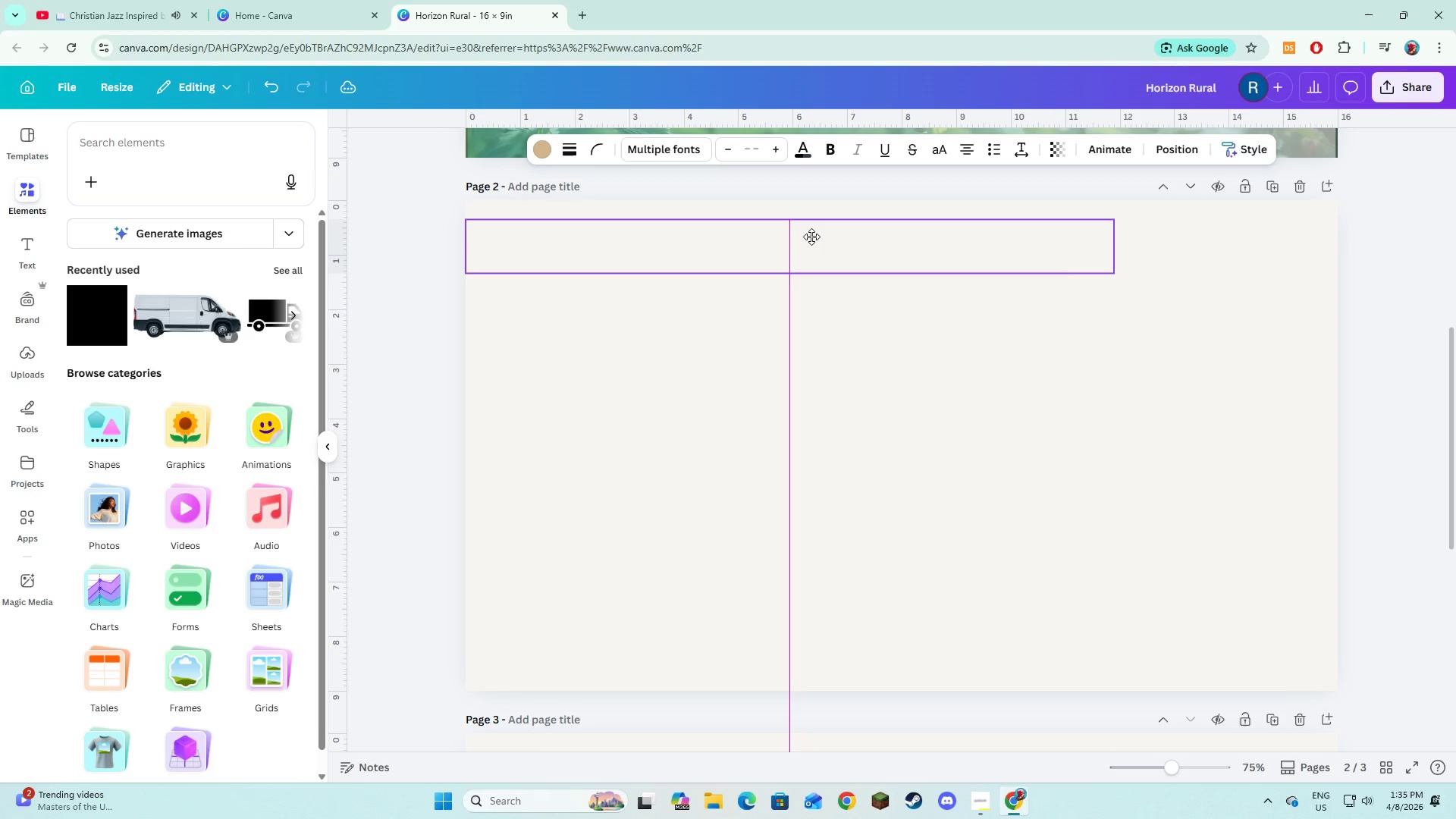 
left_click([742, 400])
 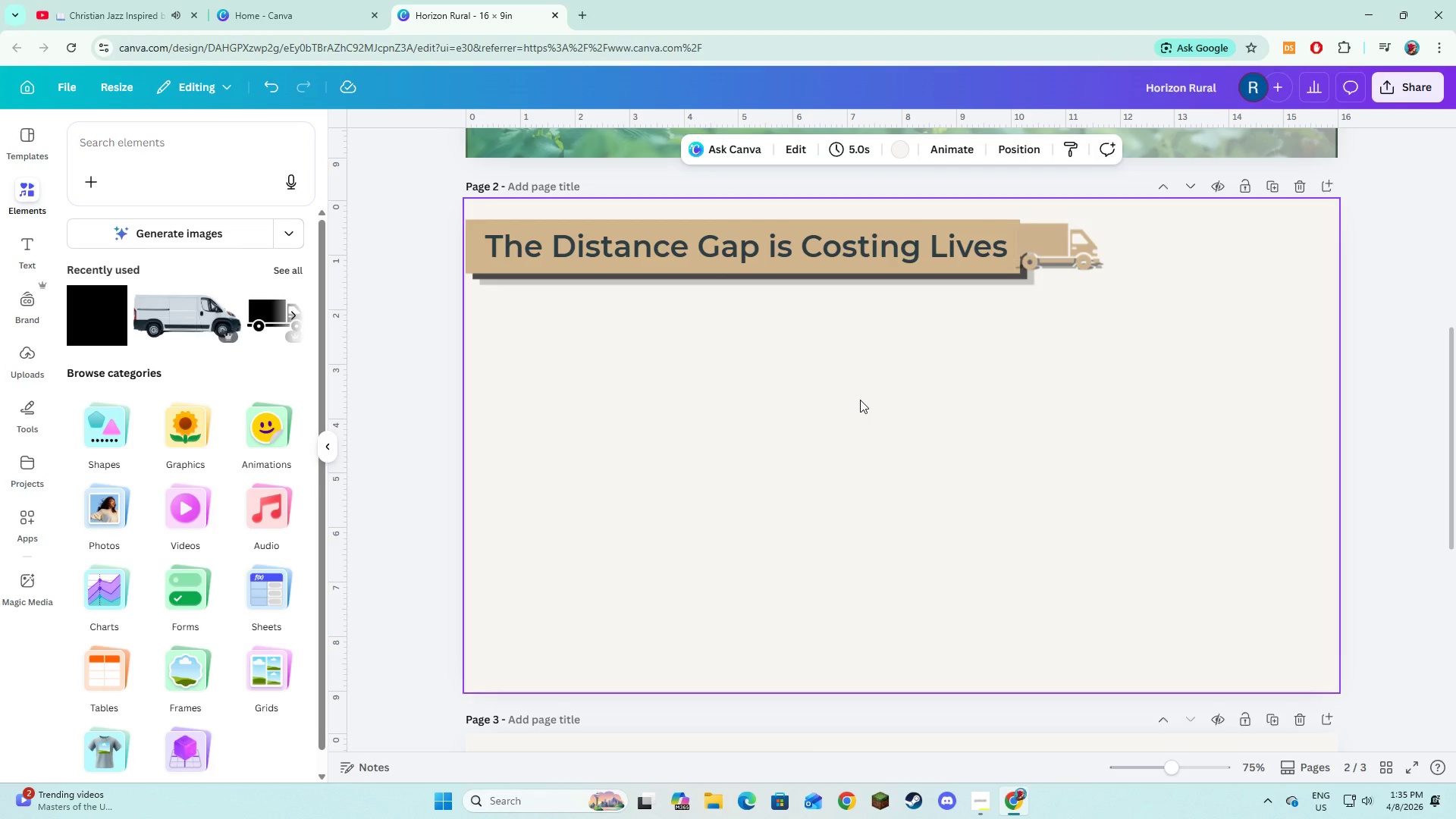 
left_click([850, 470])
 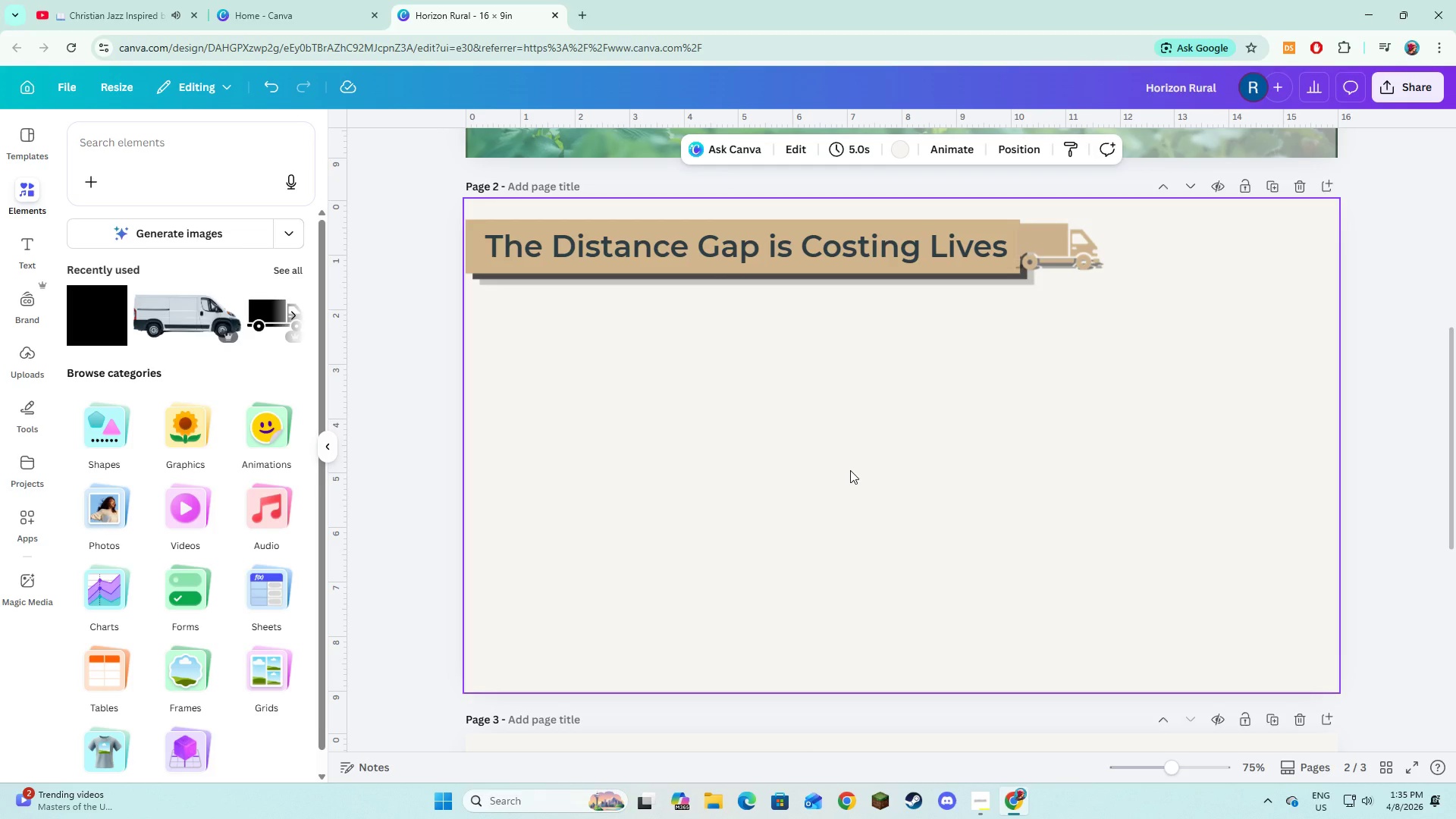 
wait(22.0)
 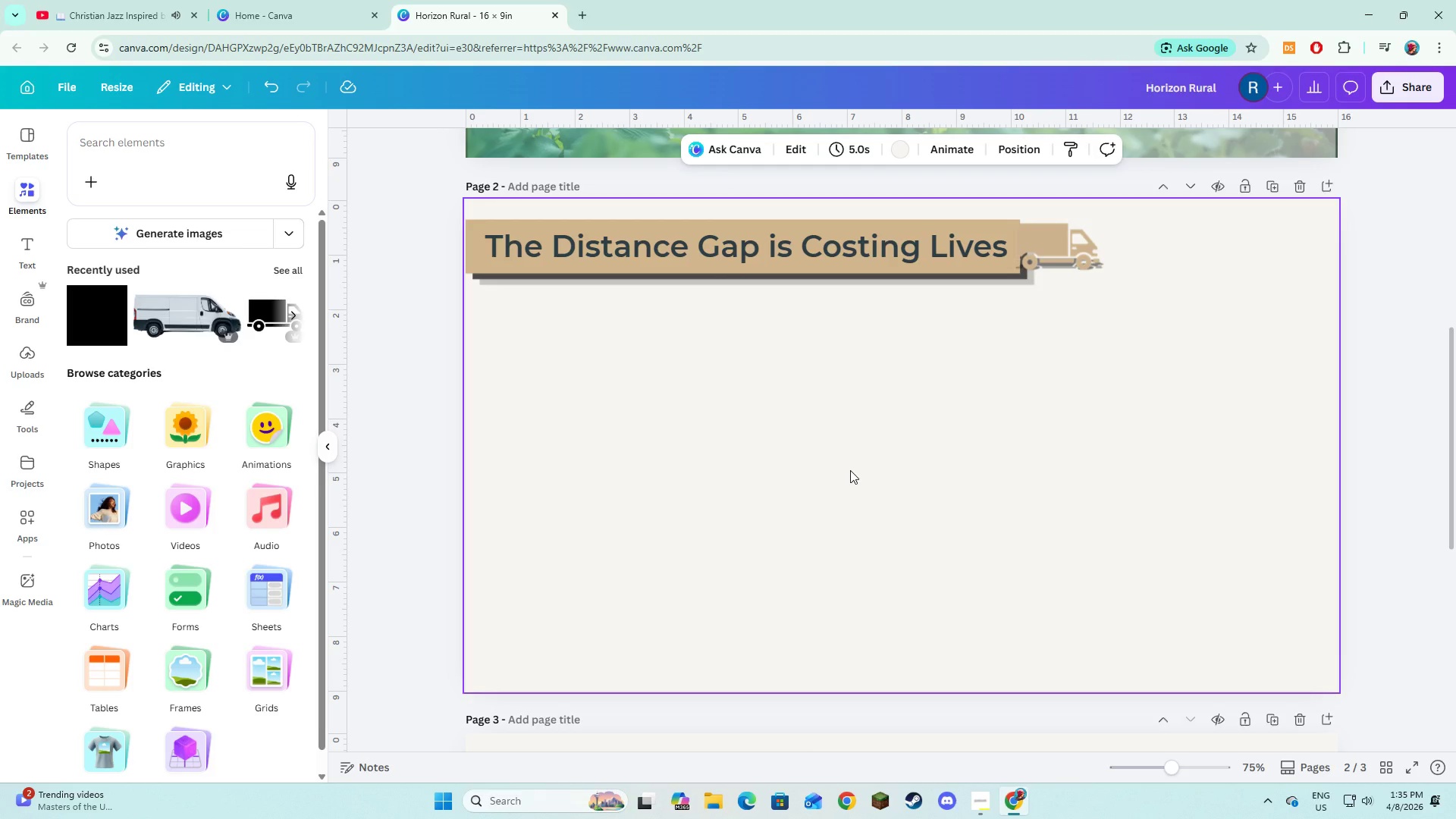 
key(Alt+AltLeft)
 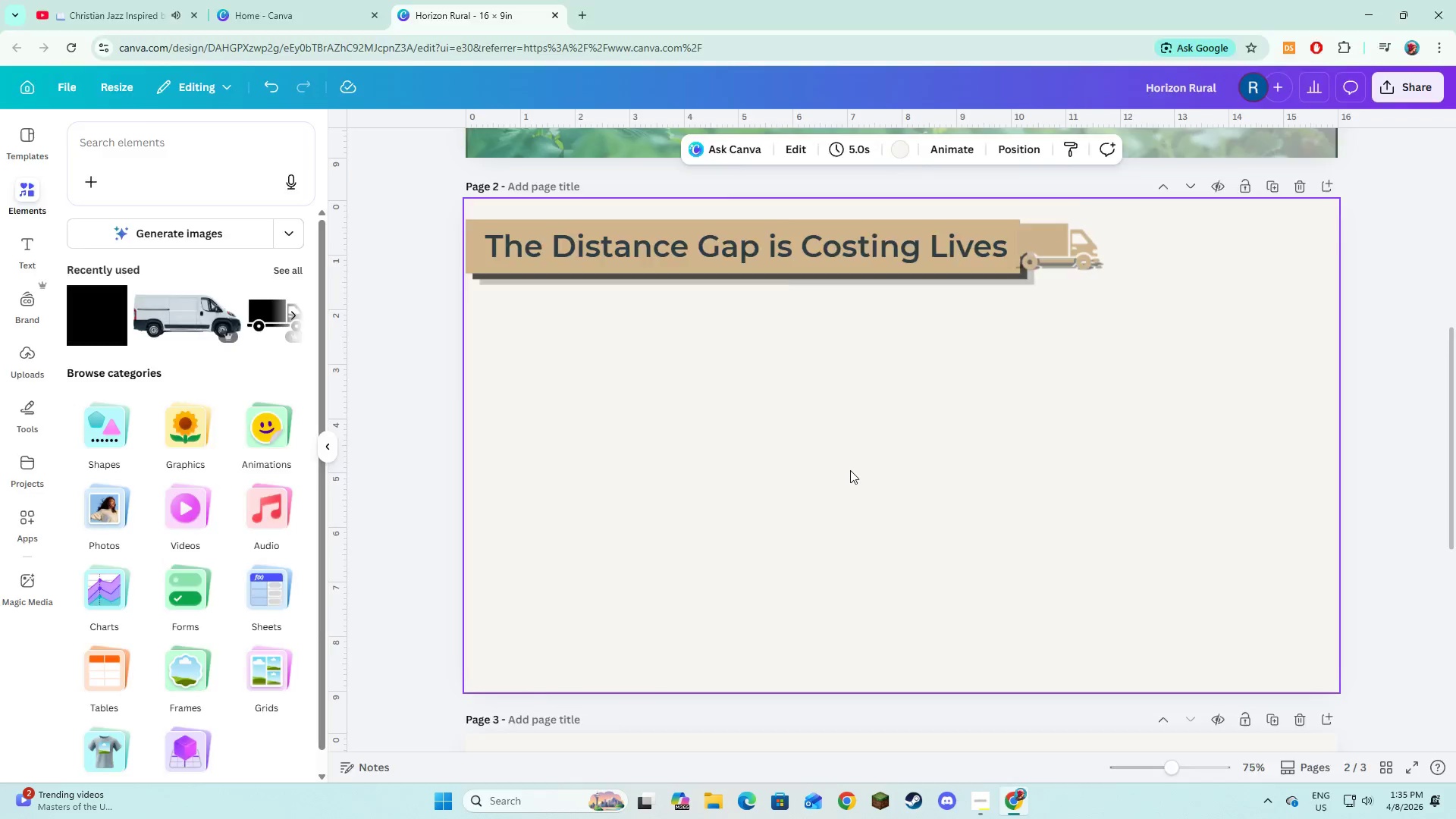 
key(Alt+Tab)